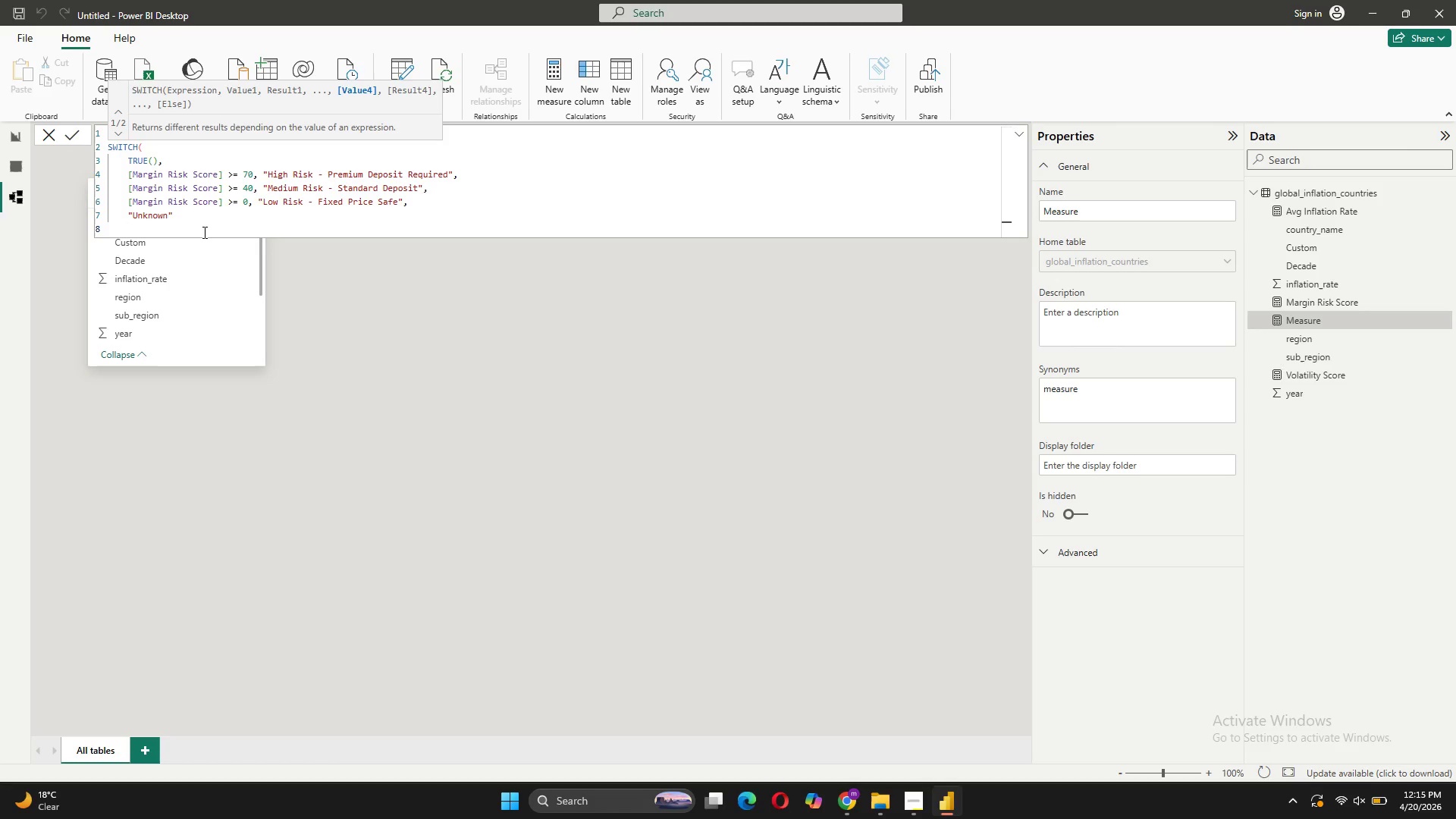 
key(Shift+0)
 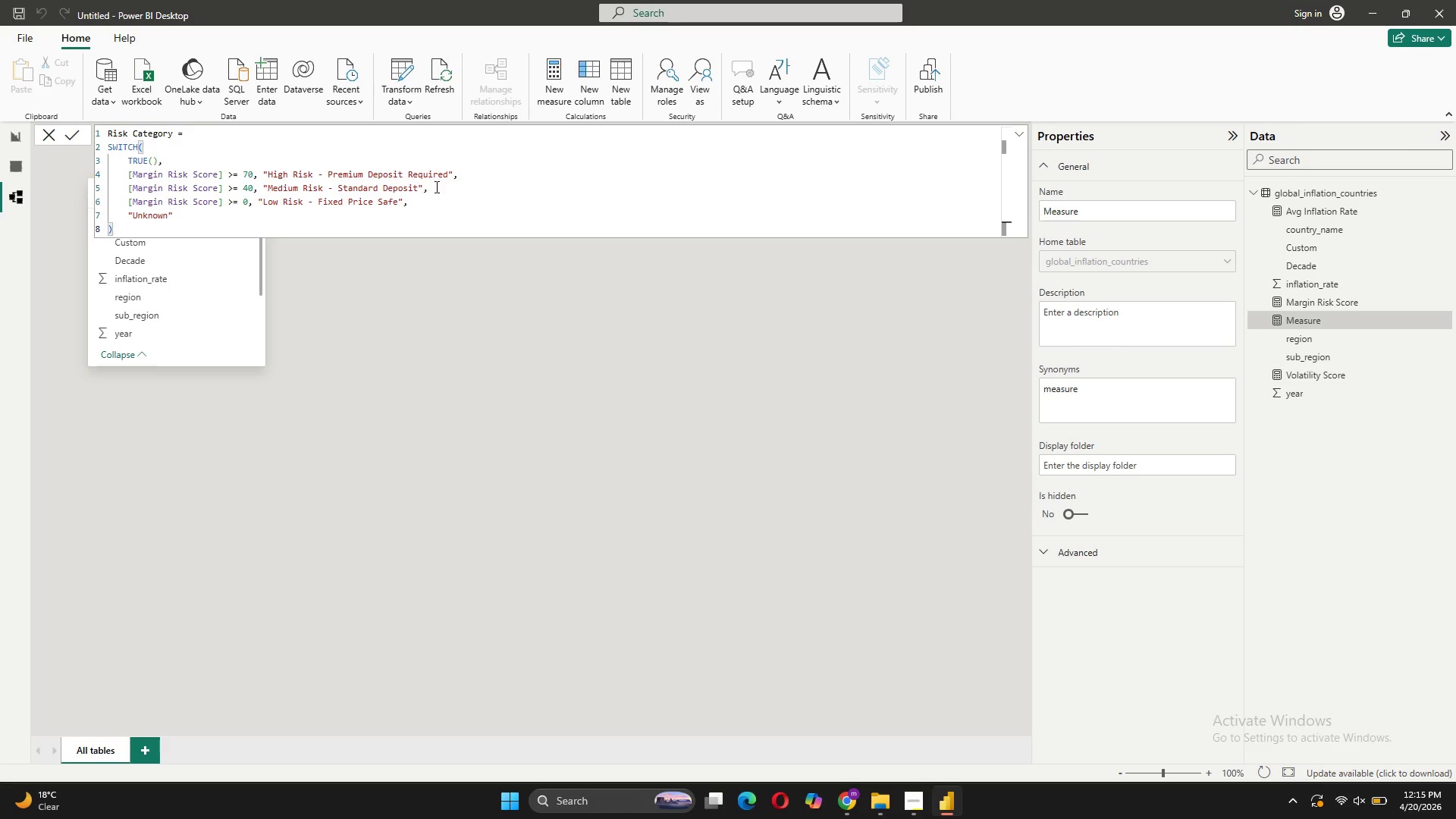 
left_click([79, 132])
 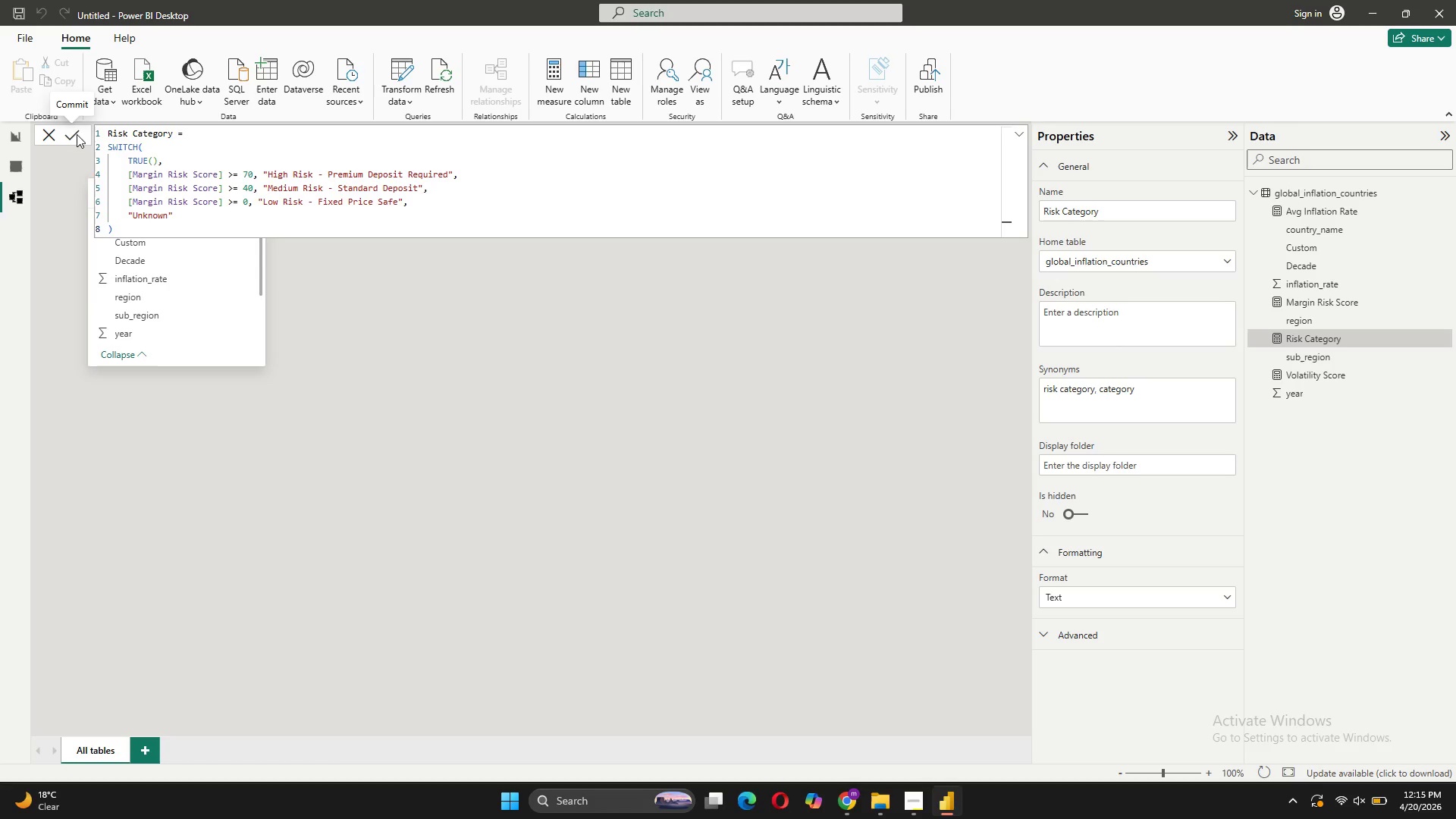 
wait(9.33)
 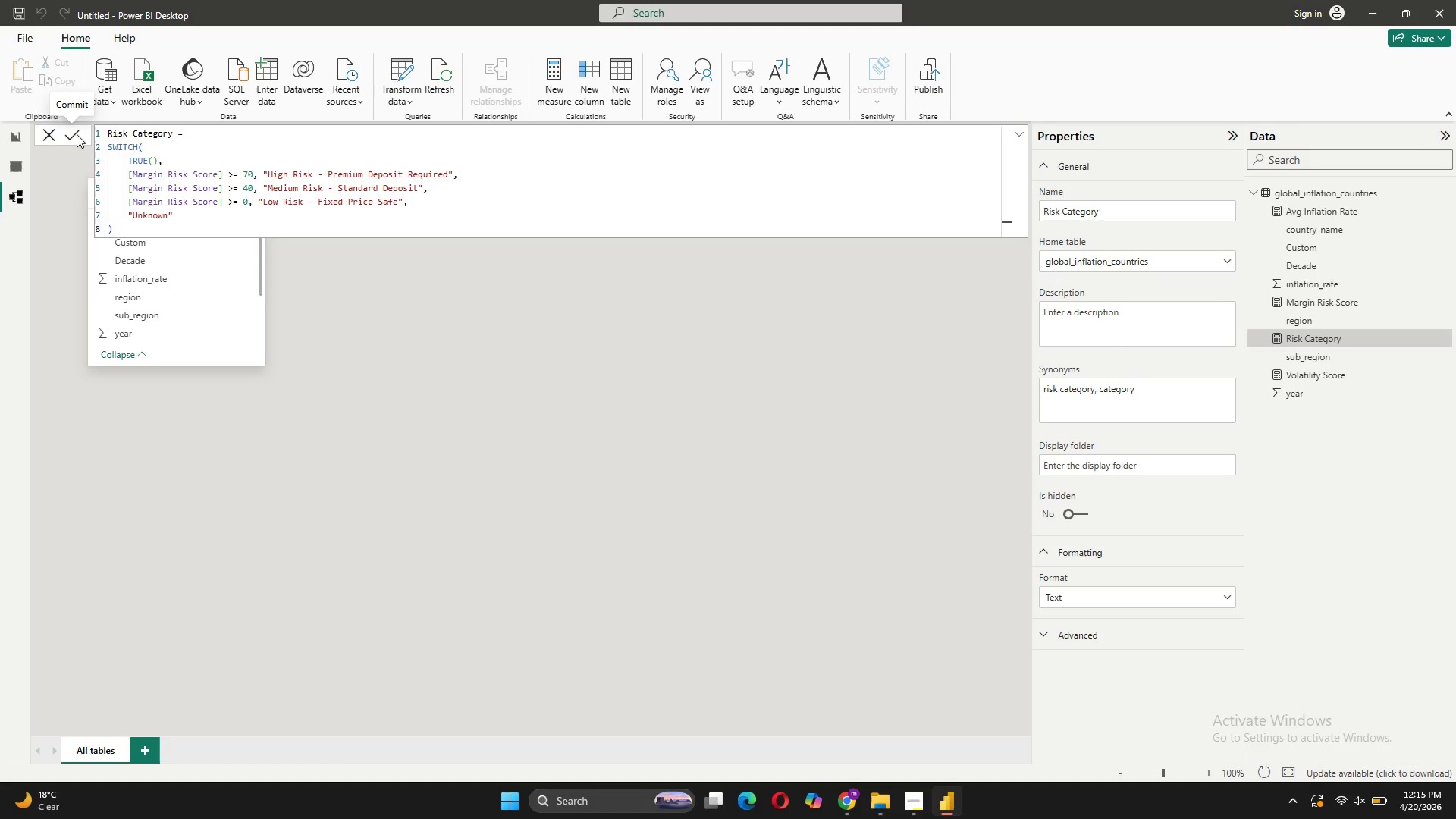 
left_click([375, 323])
 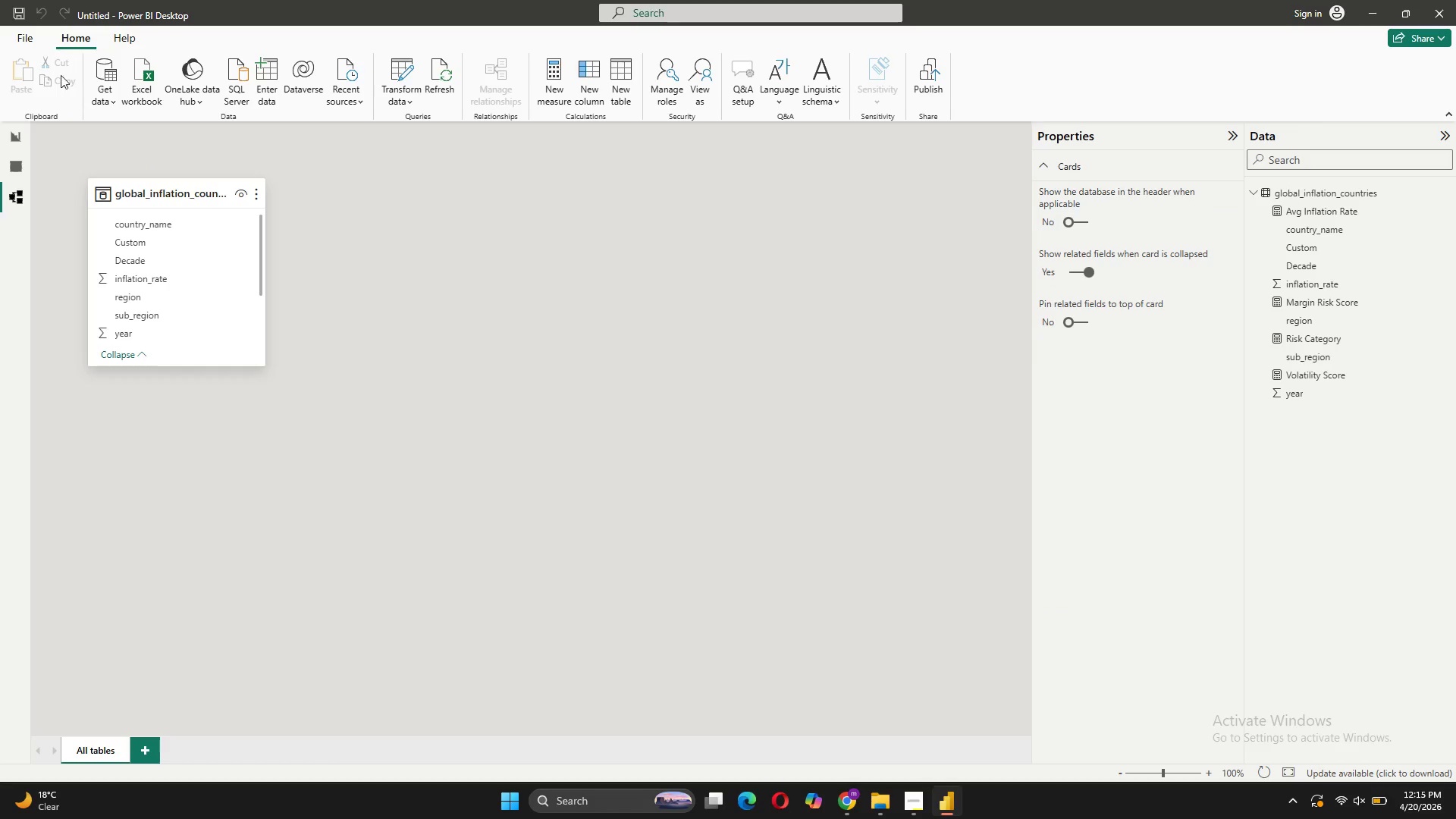 
left_click([6, 143])
 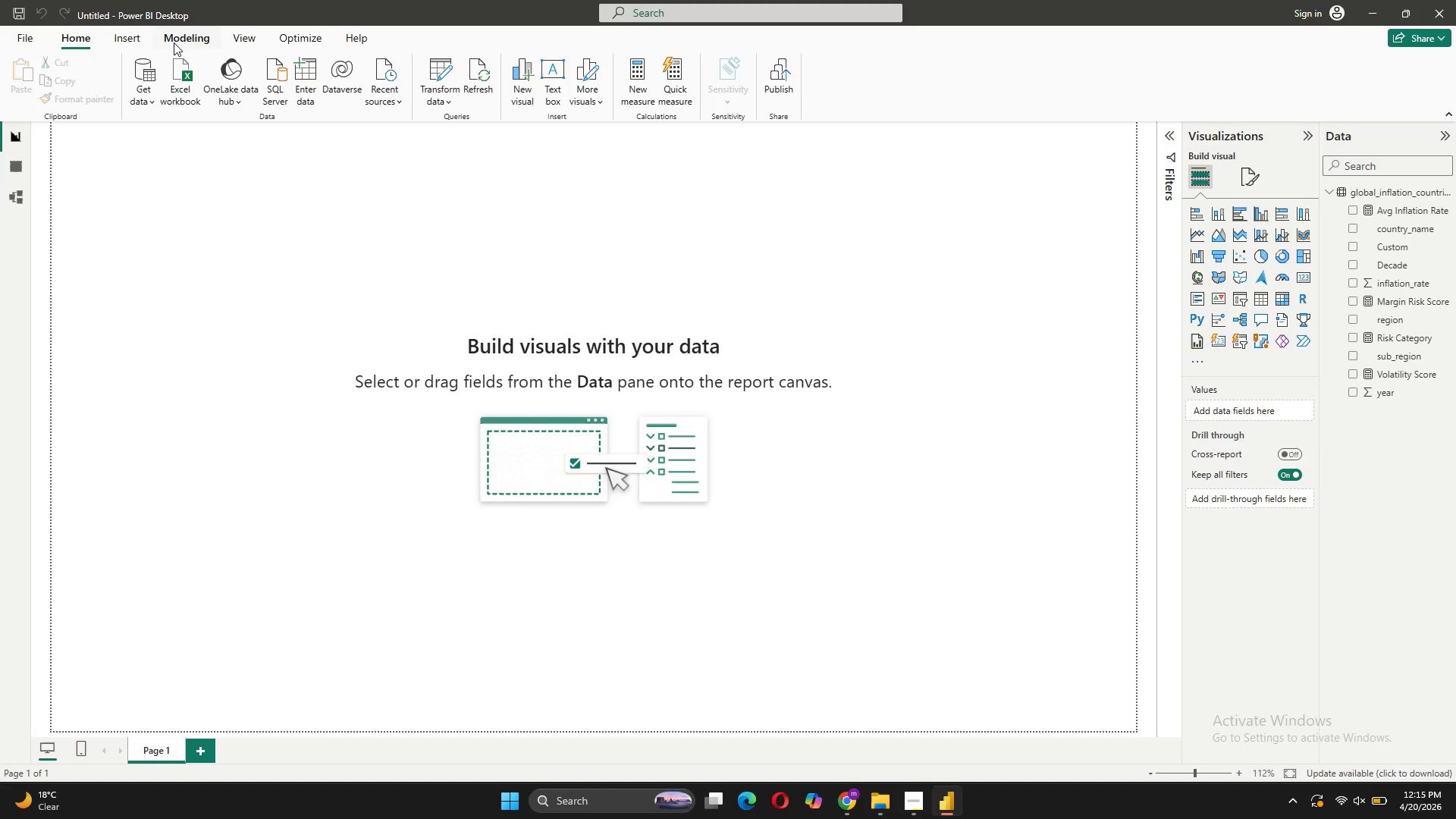 
left_click([177, 39])
 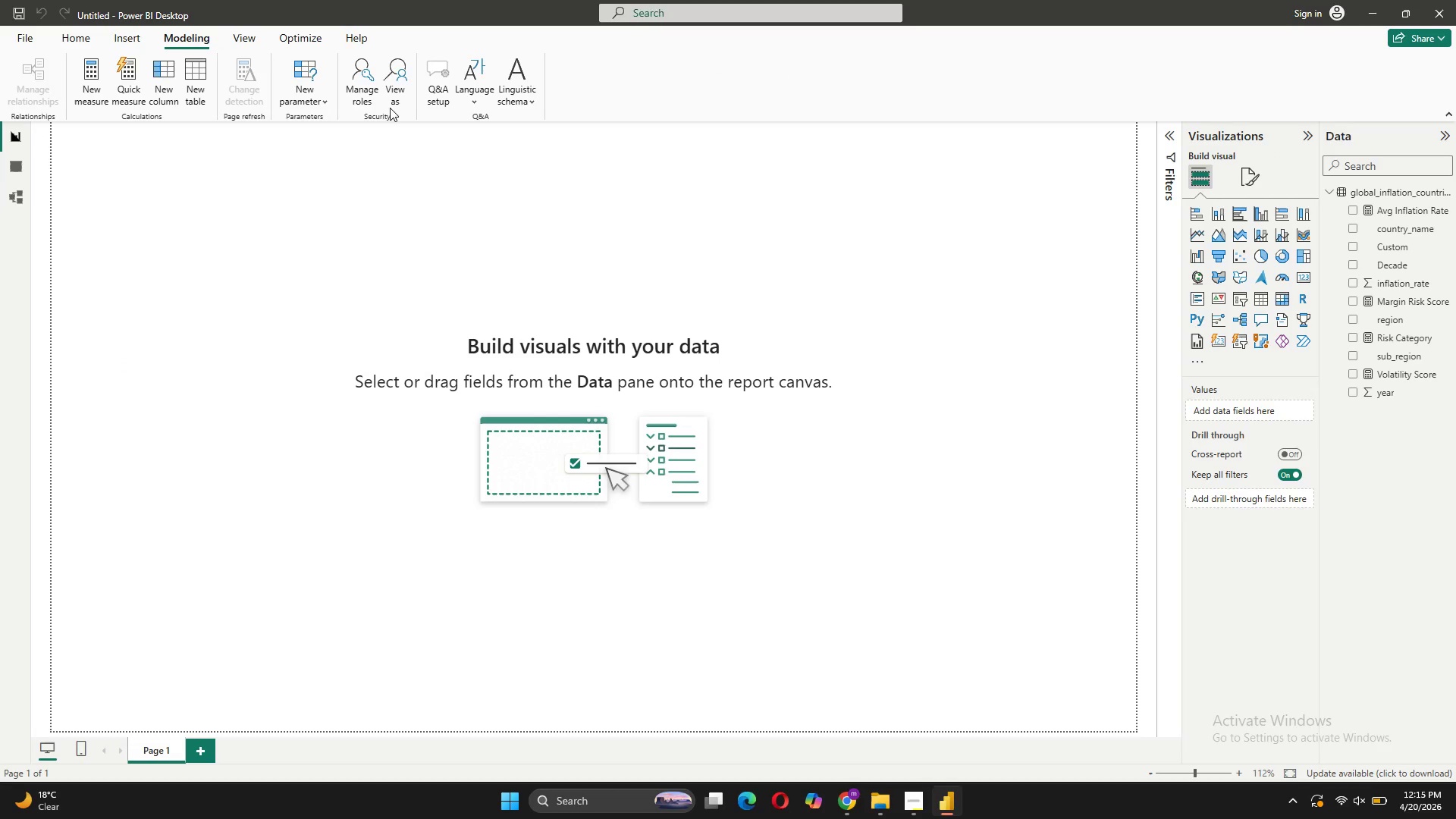 
left_click([328, 102])
 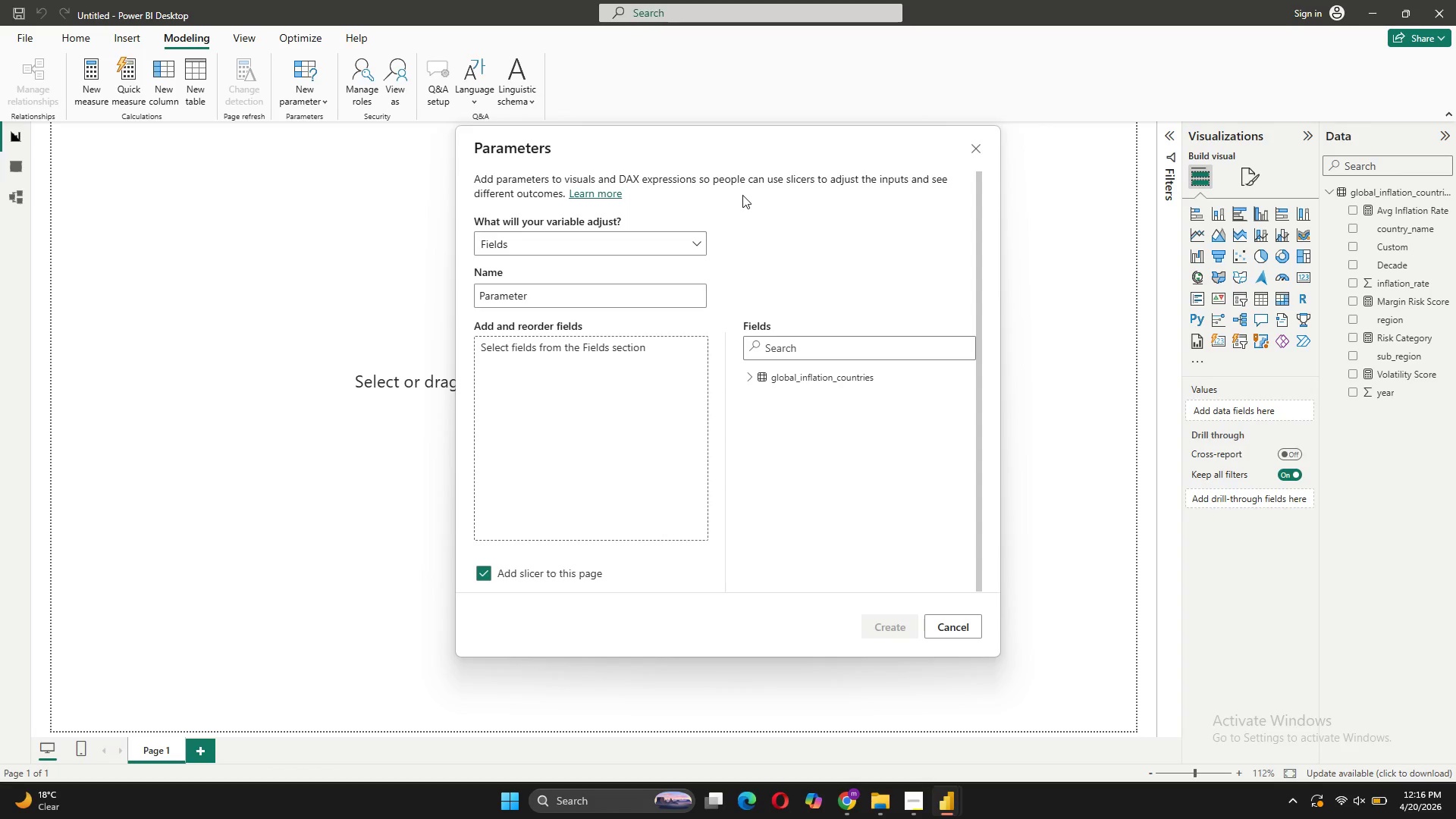 
wait(24.23)
 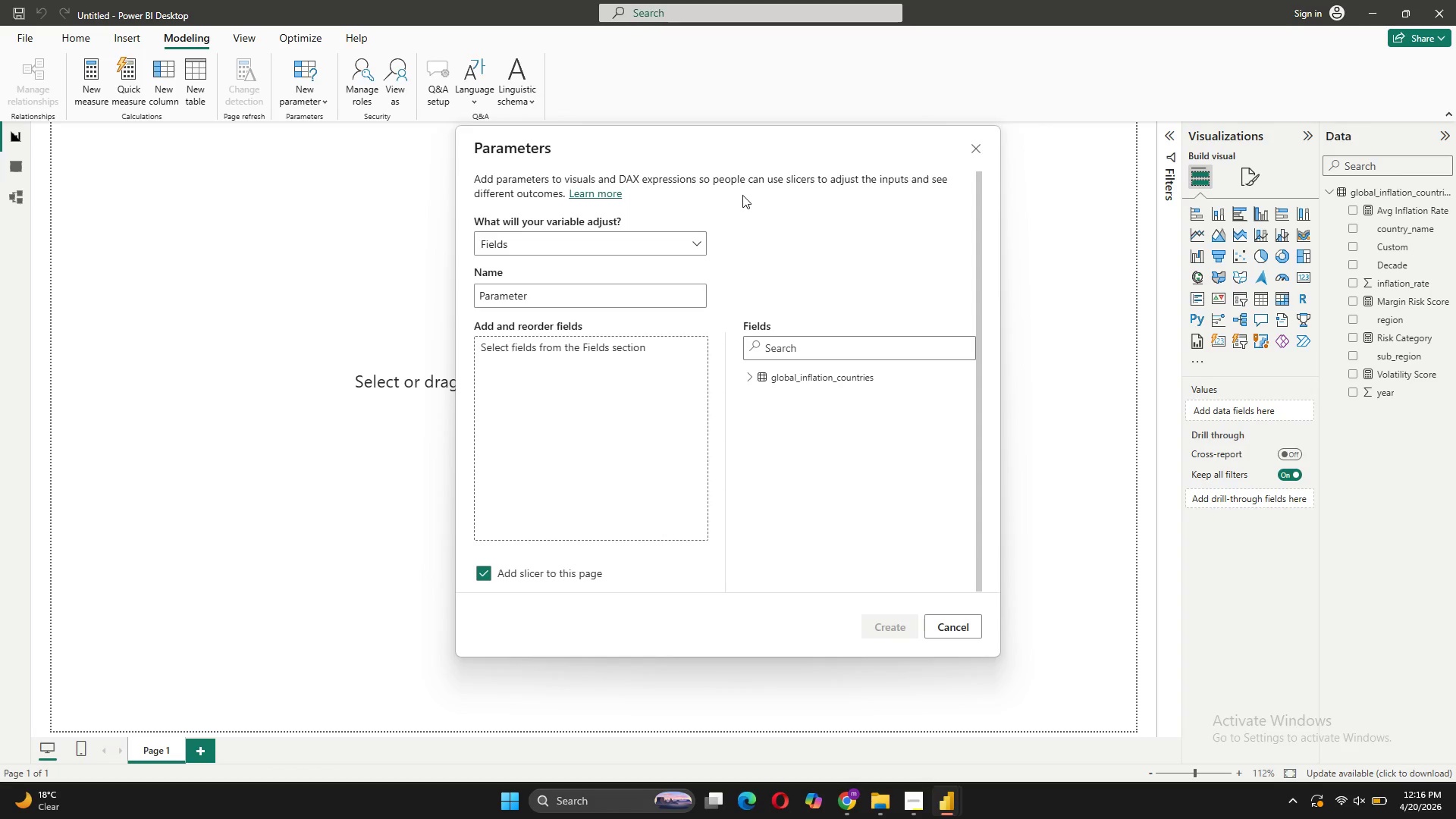 
left_click([503, 297])
 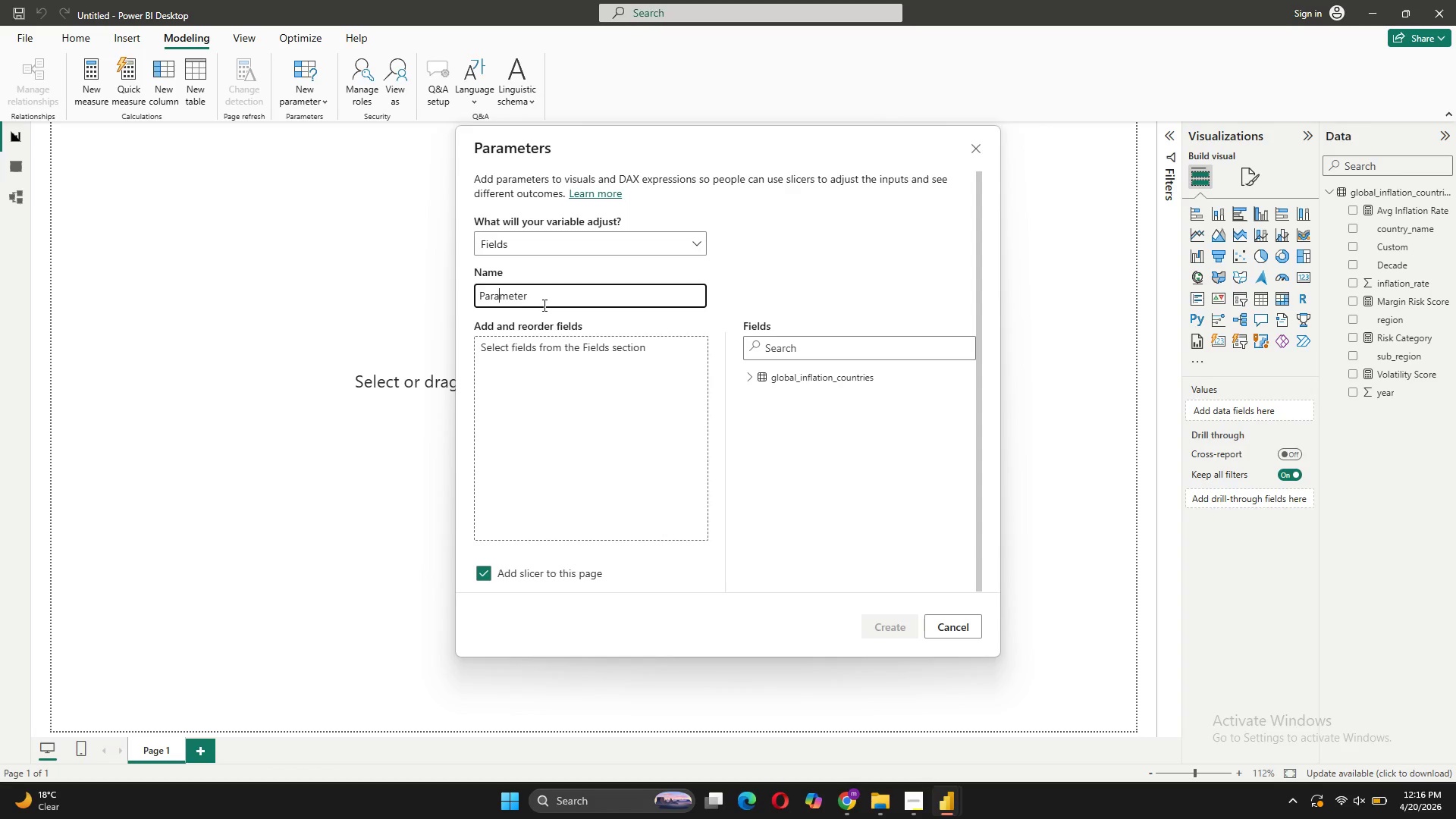 
left_click_drag(start_coordinate=[543, 298], to_coordinate=[467, 293])
 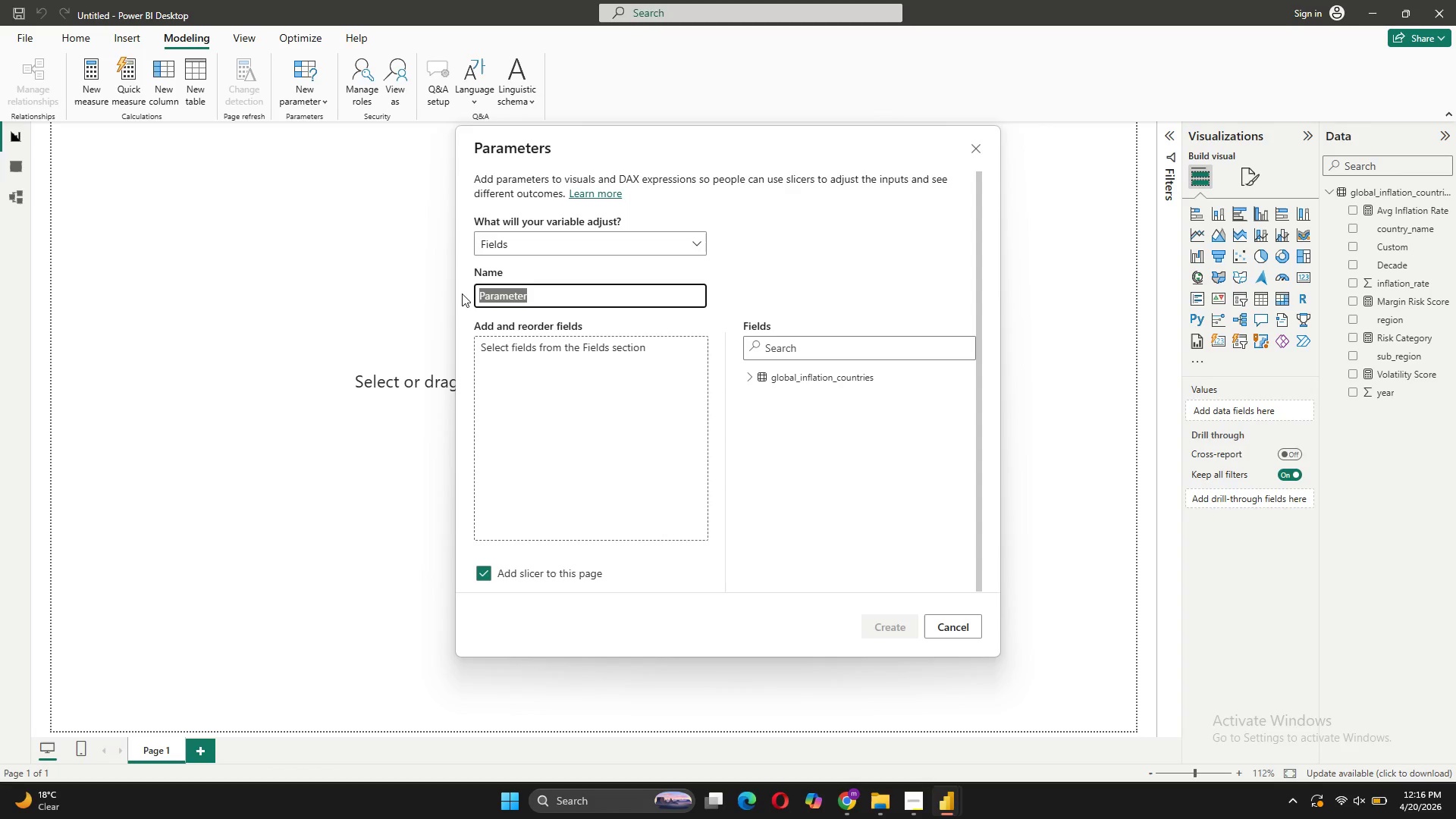 
type(Buffer Percenta)
 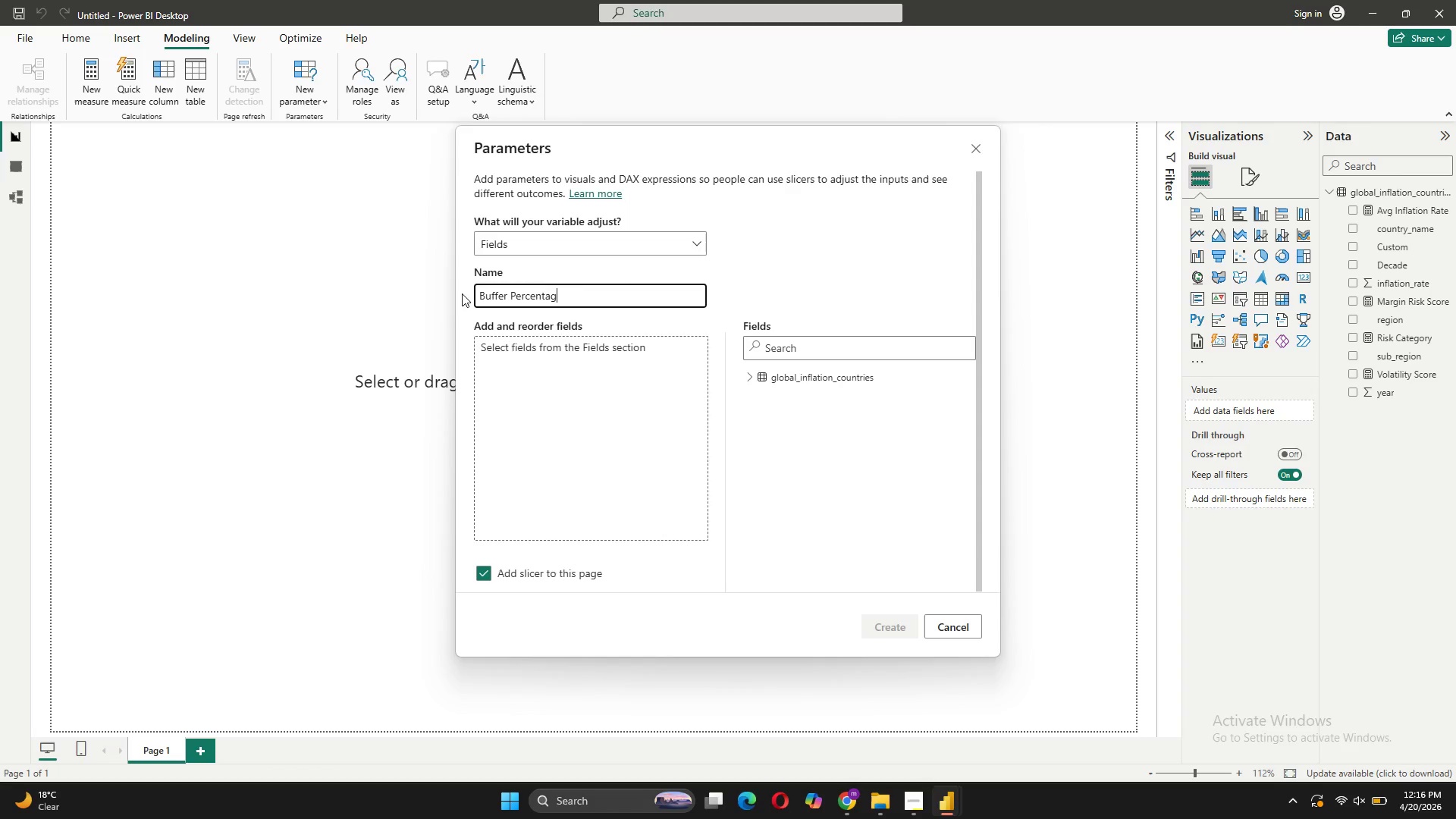 
type(ge)
 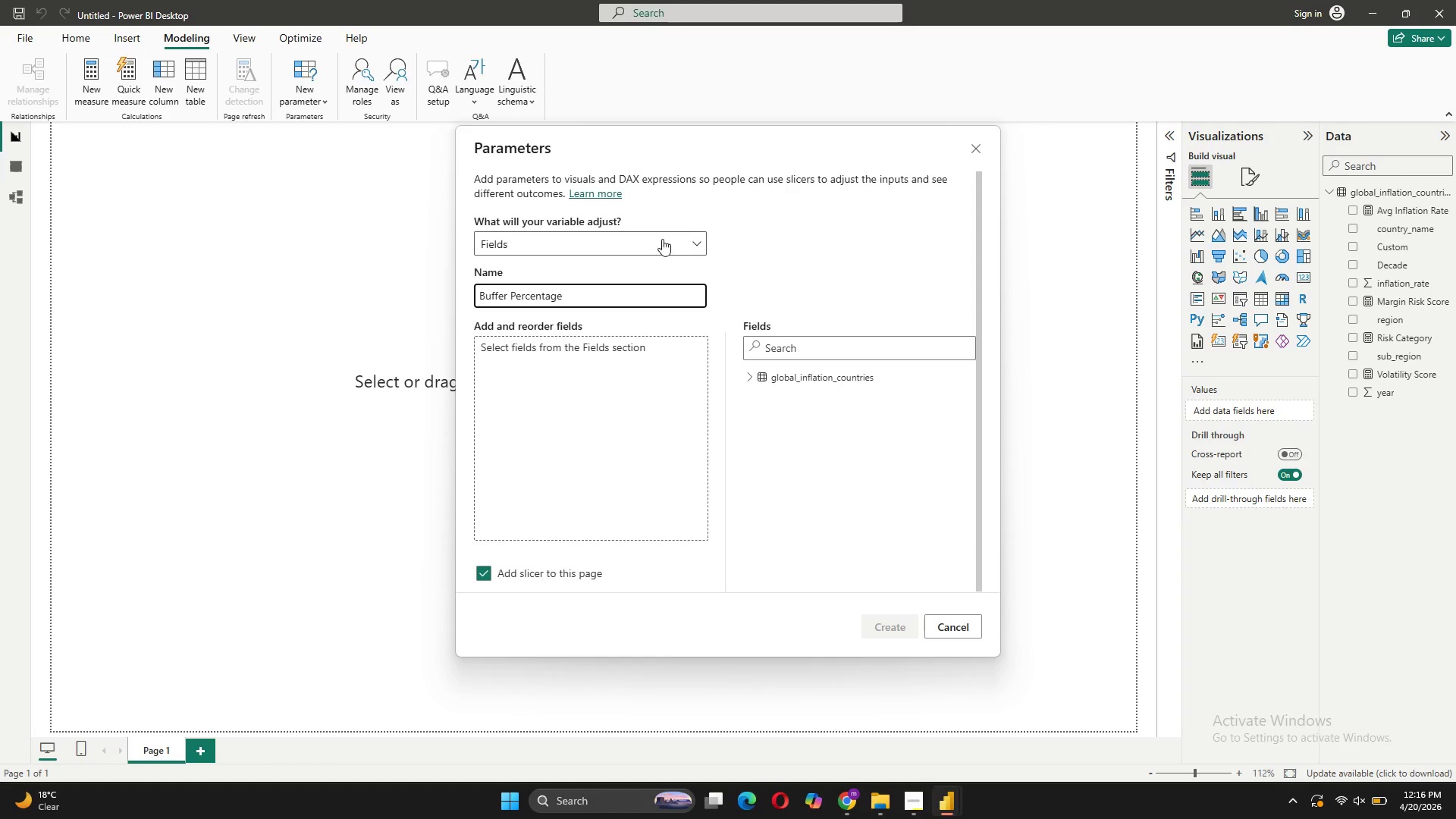 
wait(13.12)
 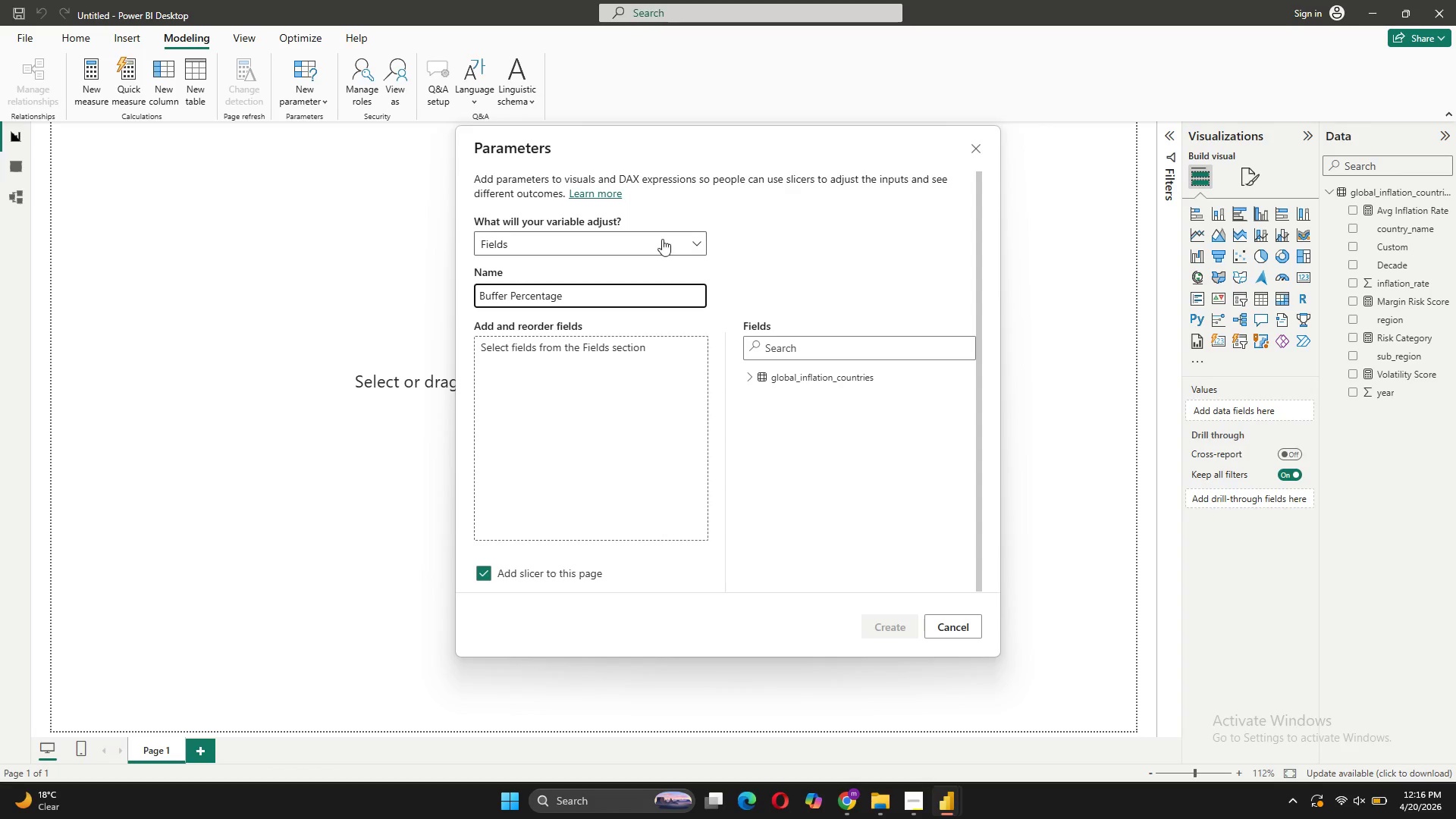 
left_click([613, 252])
 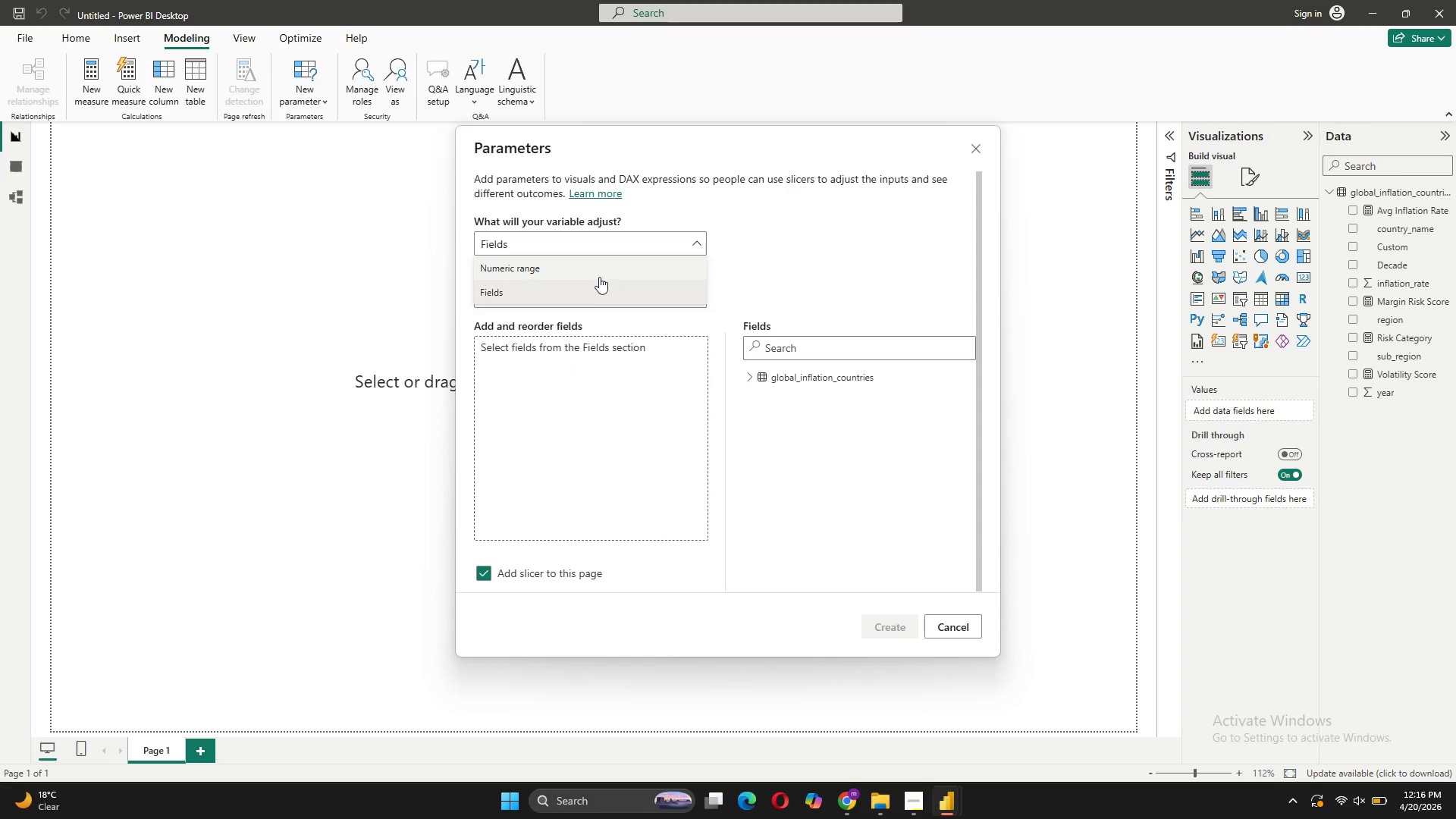 
left_click([588, 296])
 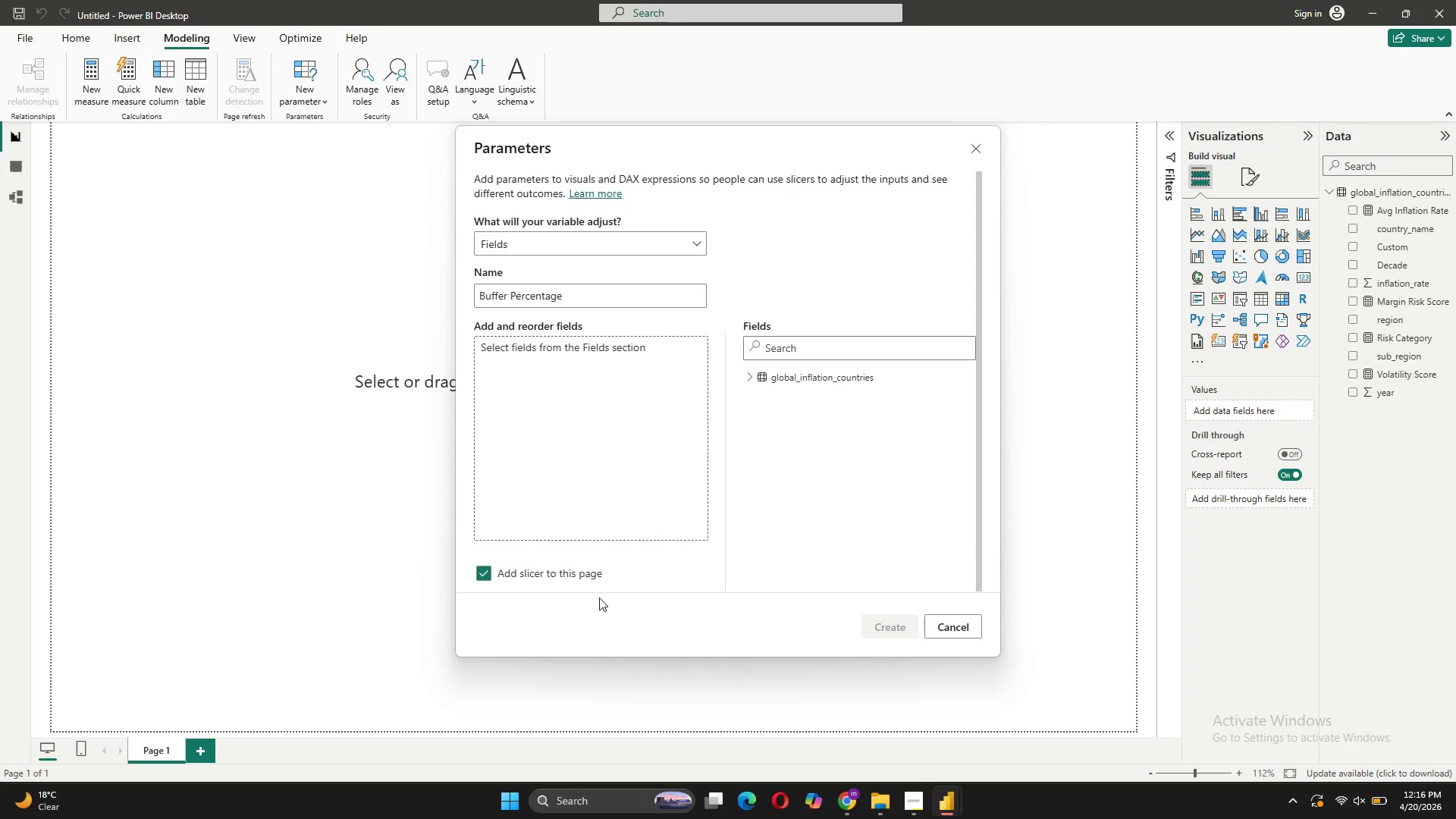 
wait(6.4)
 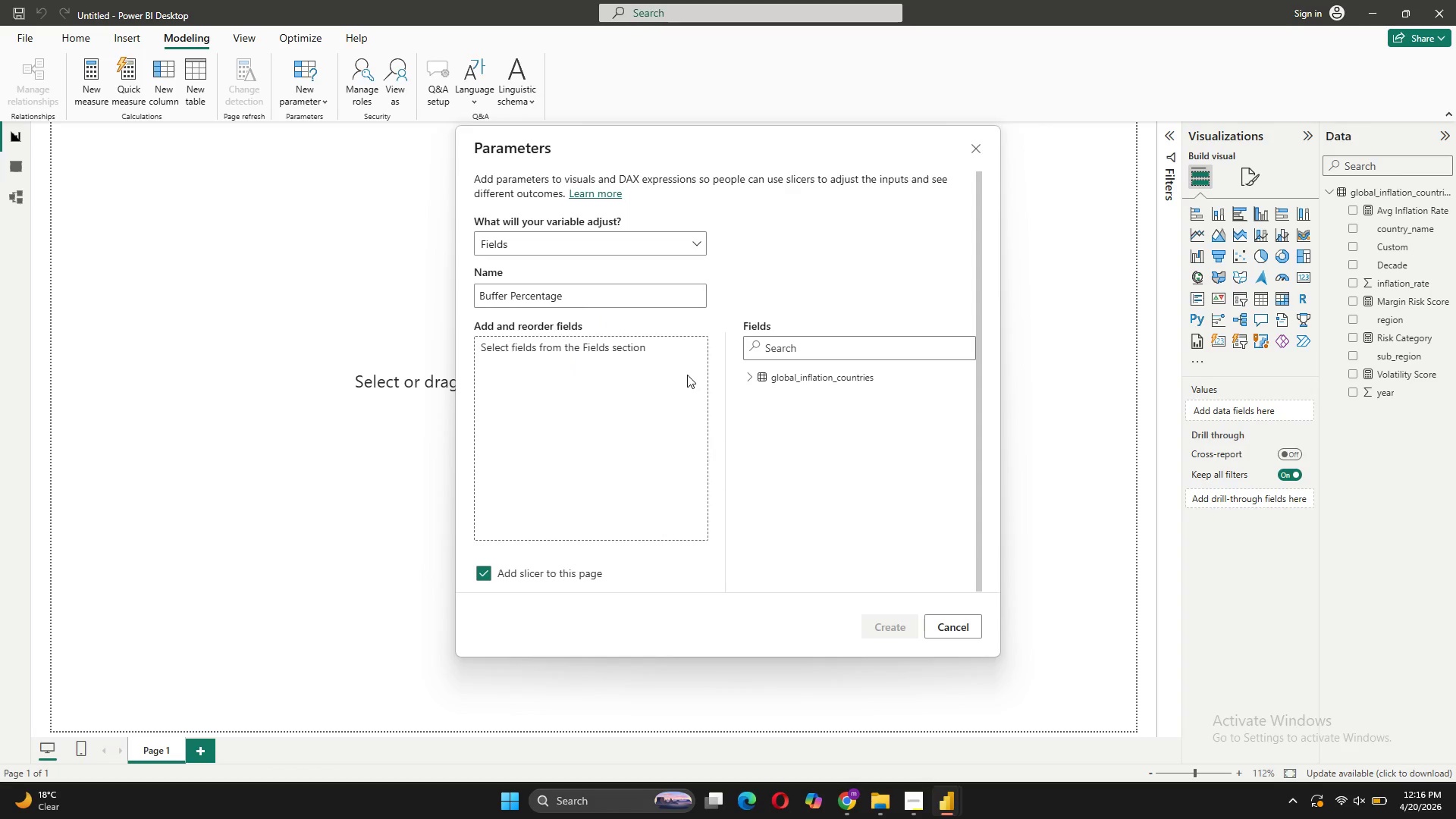 
mouse_move([328, 108])
 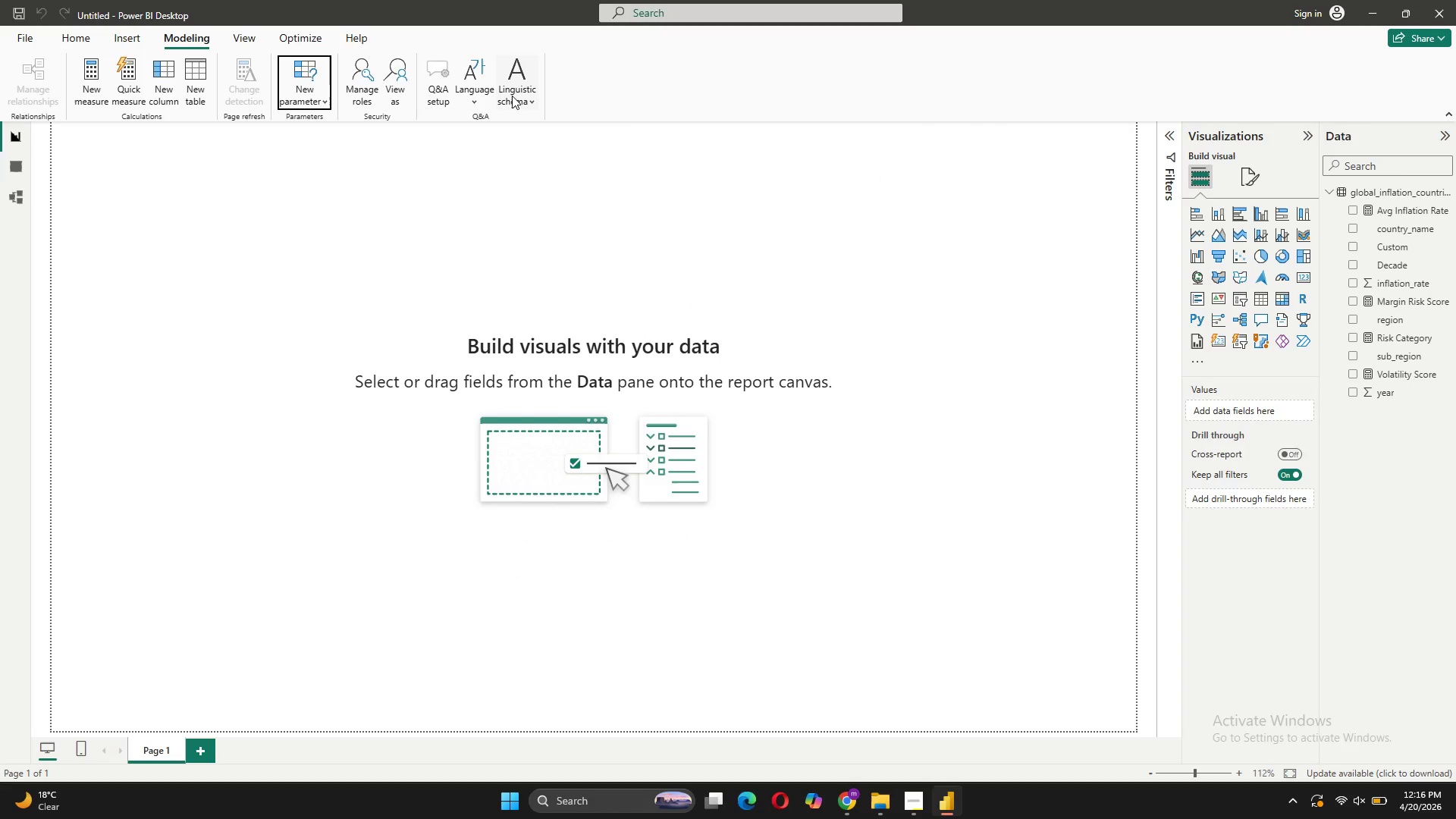 
left_click([325, 102])
 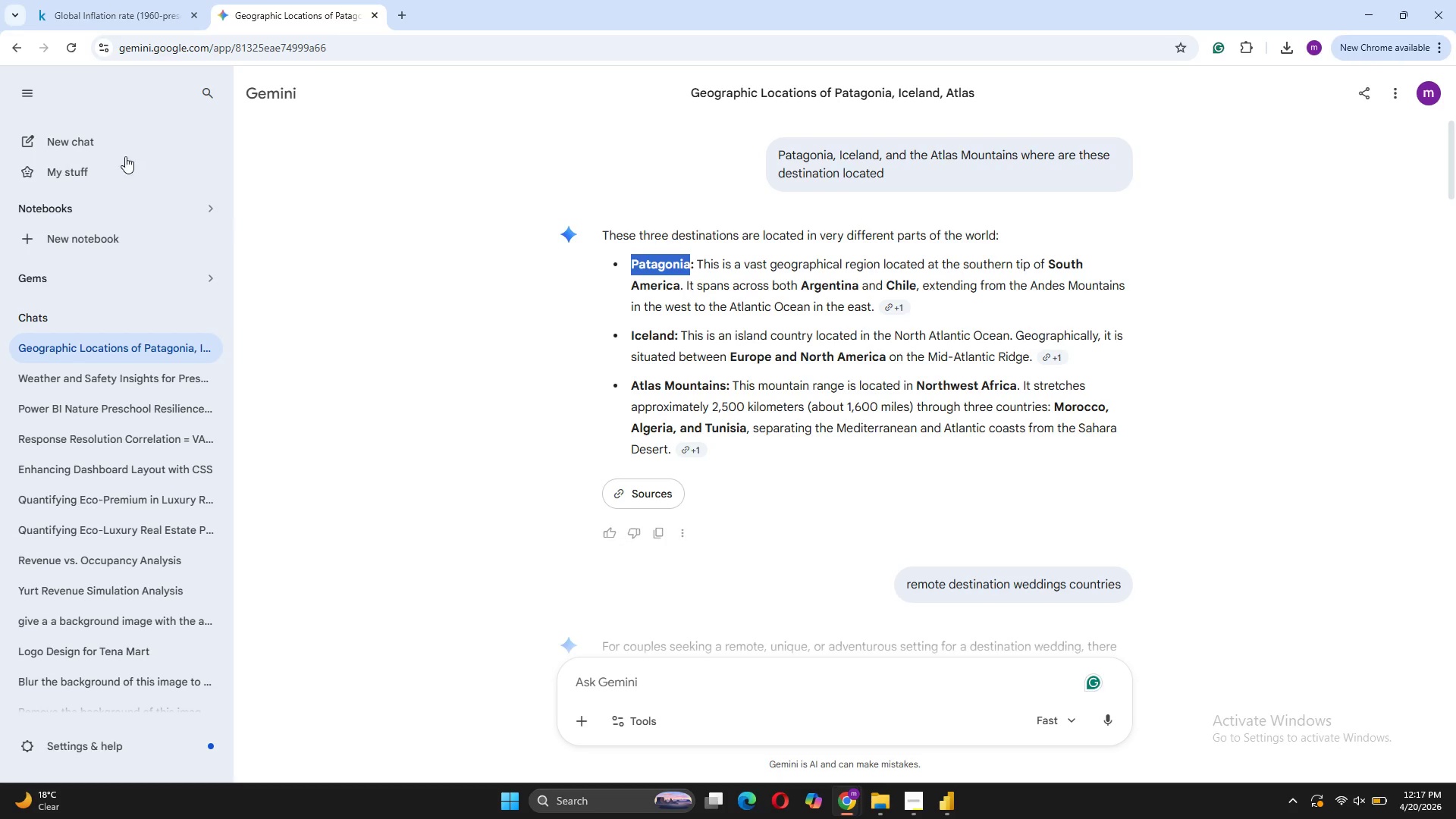 
wait(7.05)
 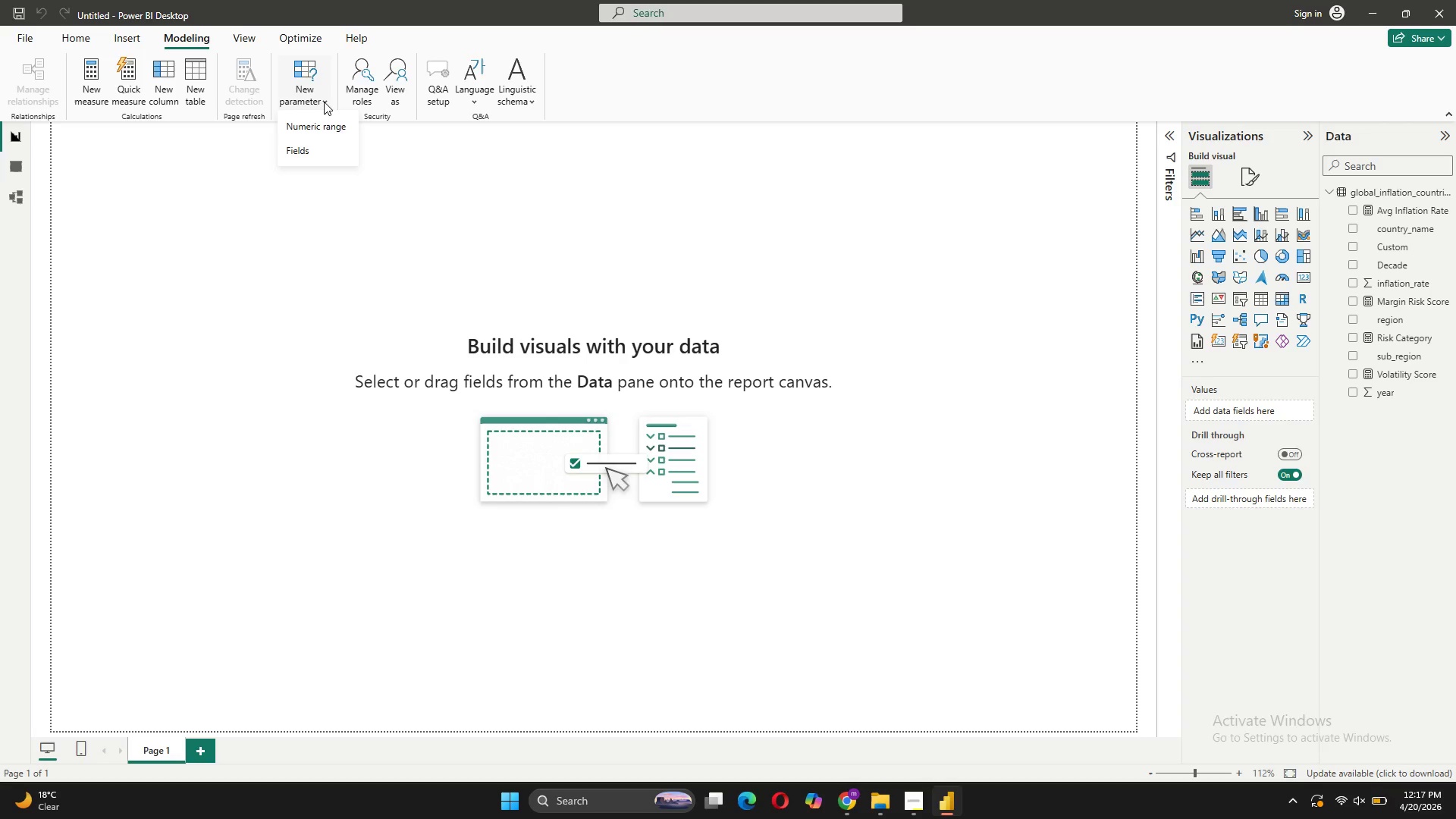 
left_click([406, 11])
 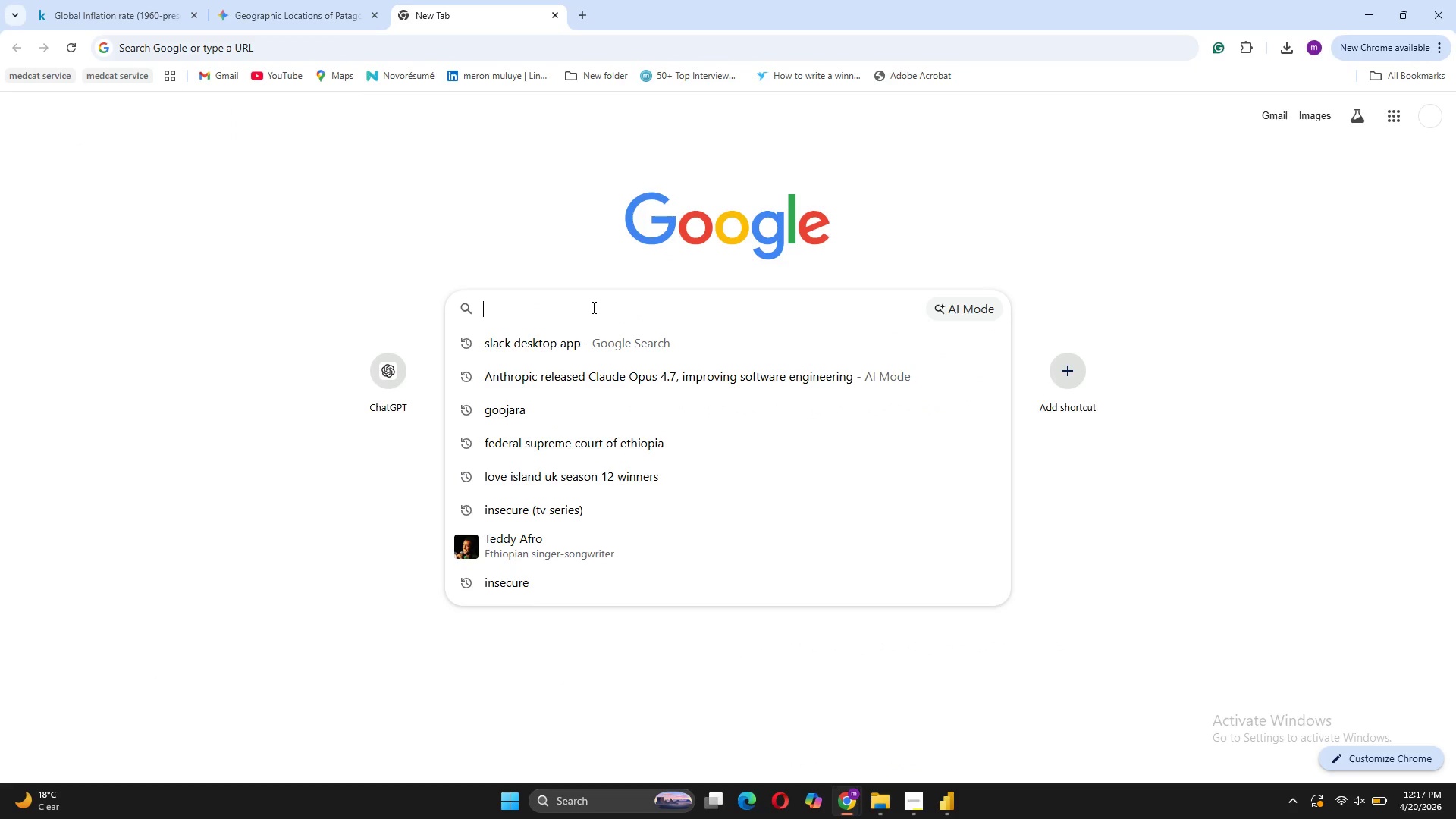 
type(wat if parameter )
 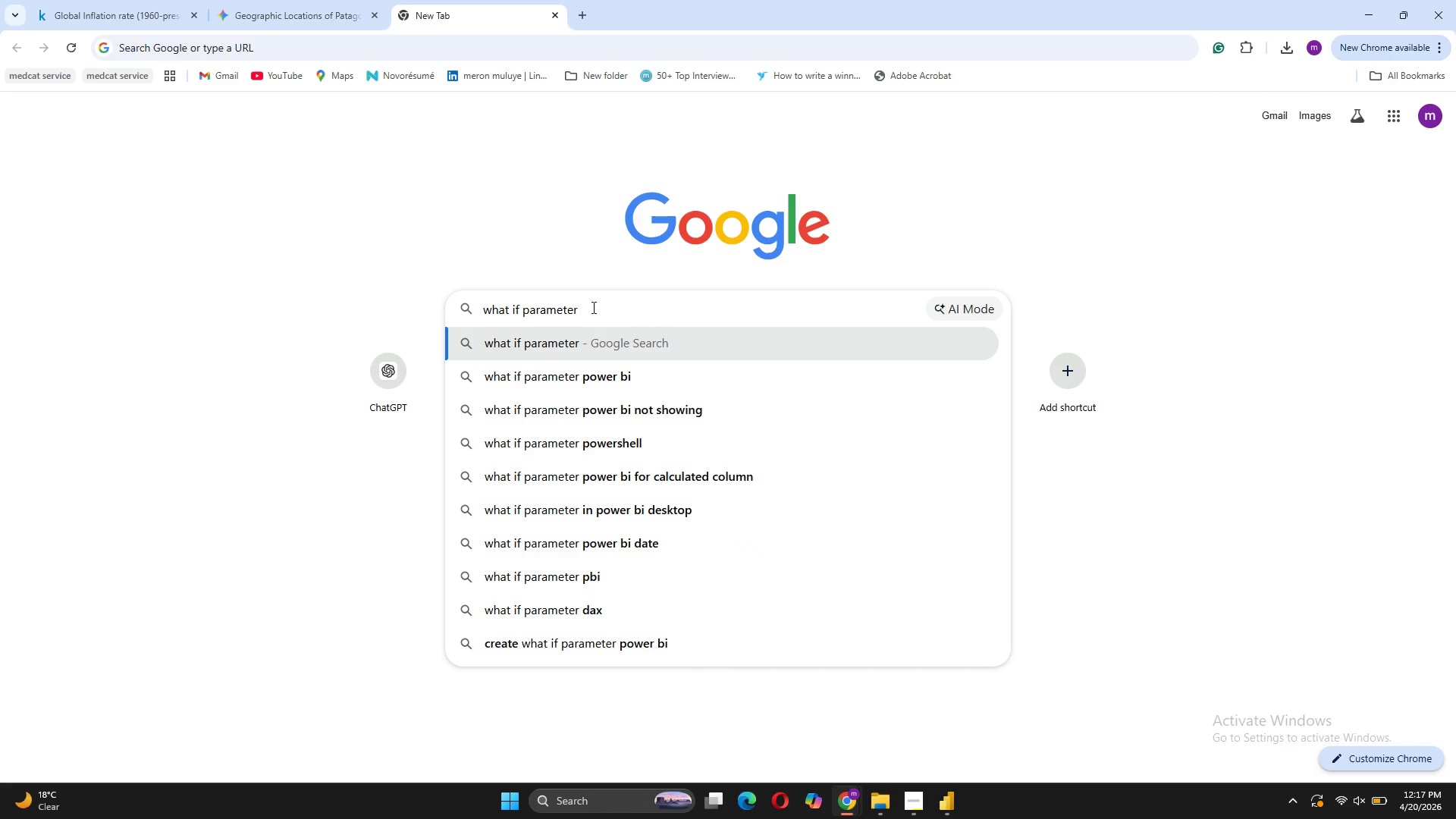 
left_click([612, 371])
 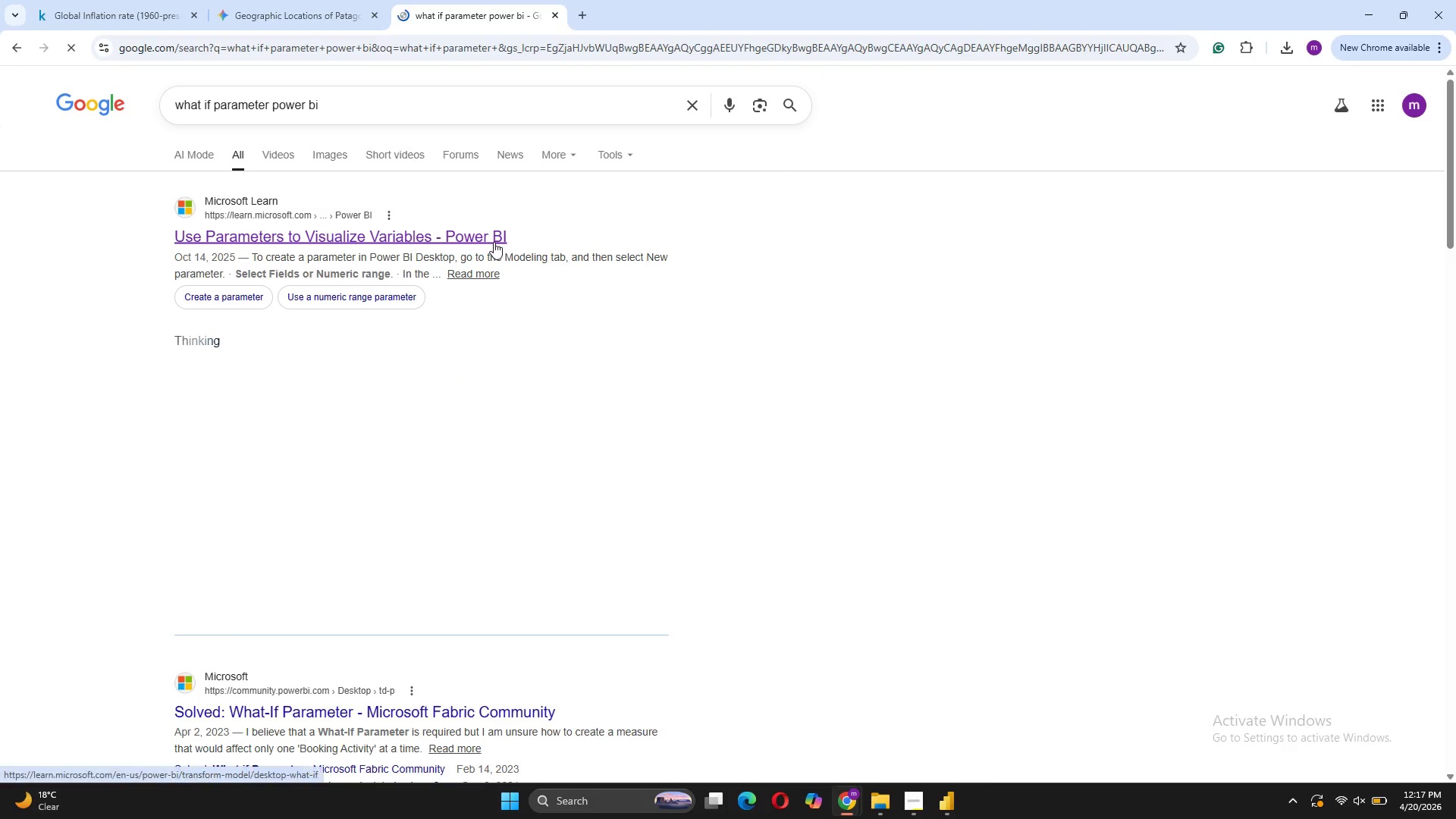 
wait(6.16)
 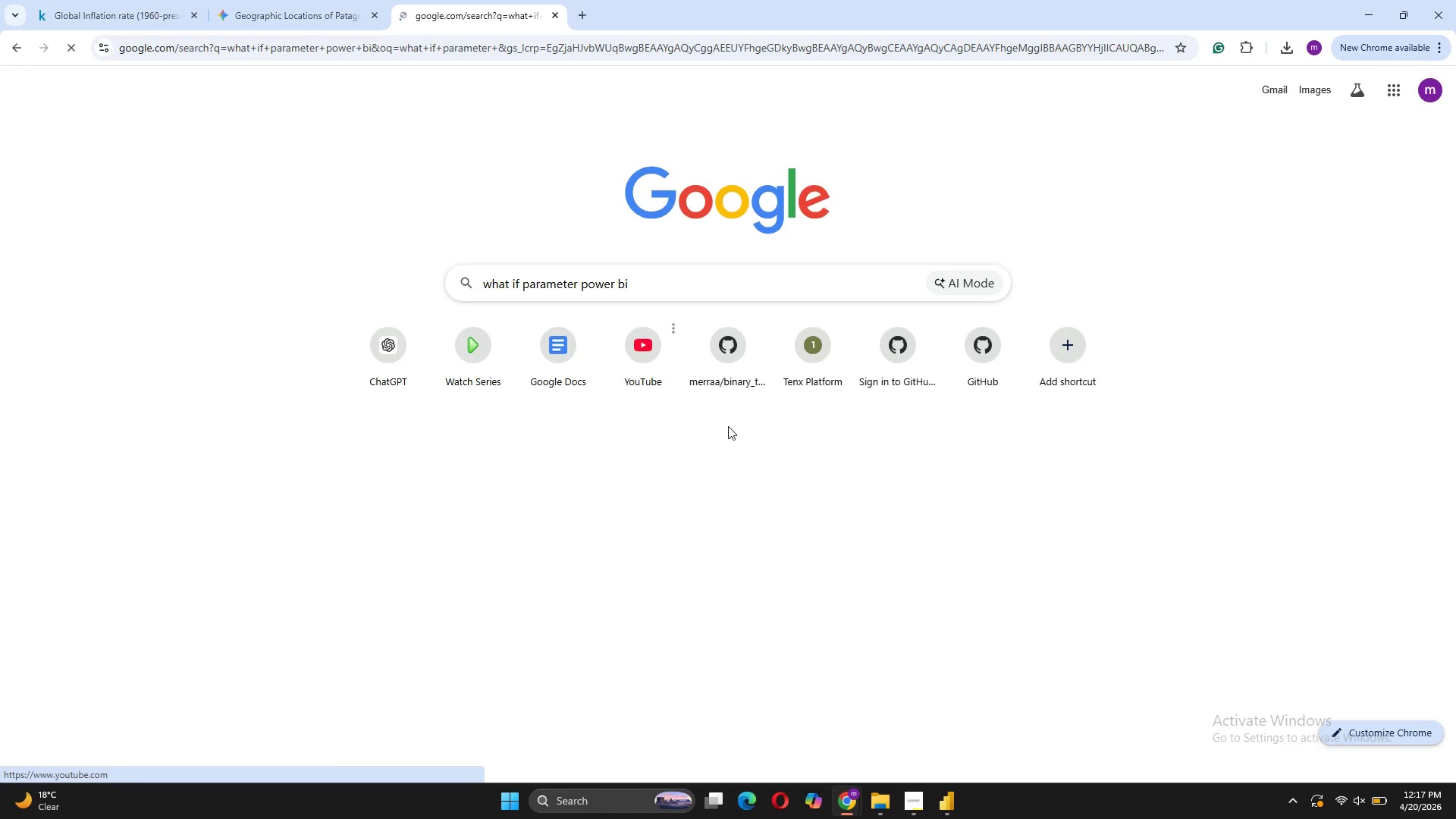 
left_click([493, 241])
 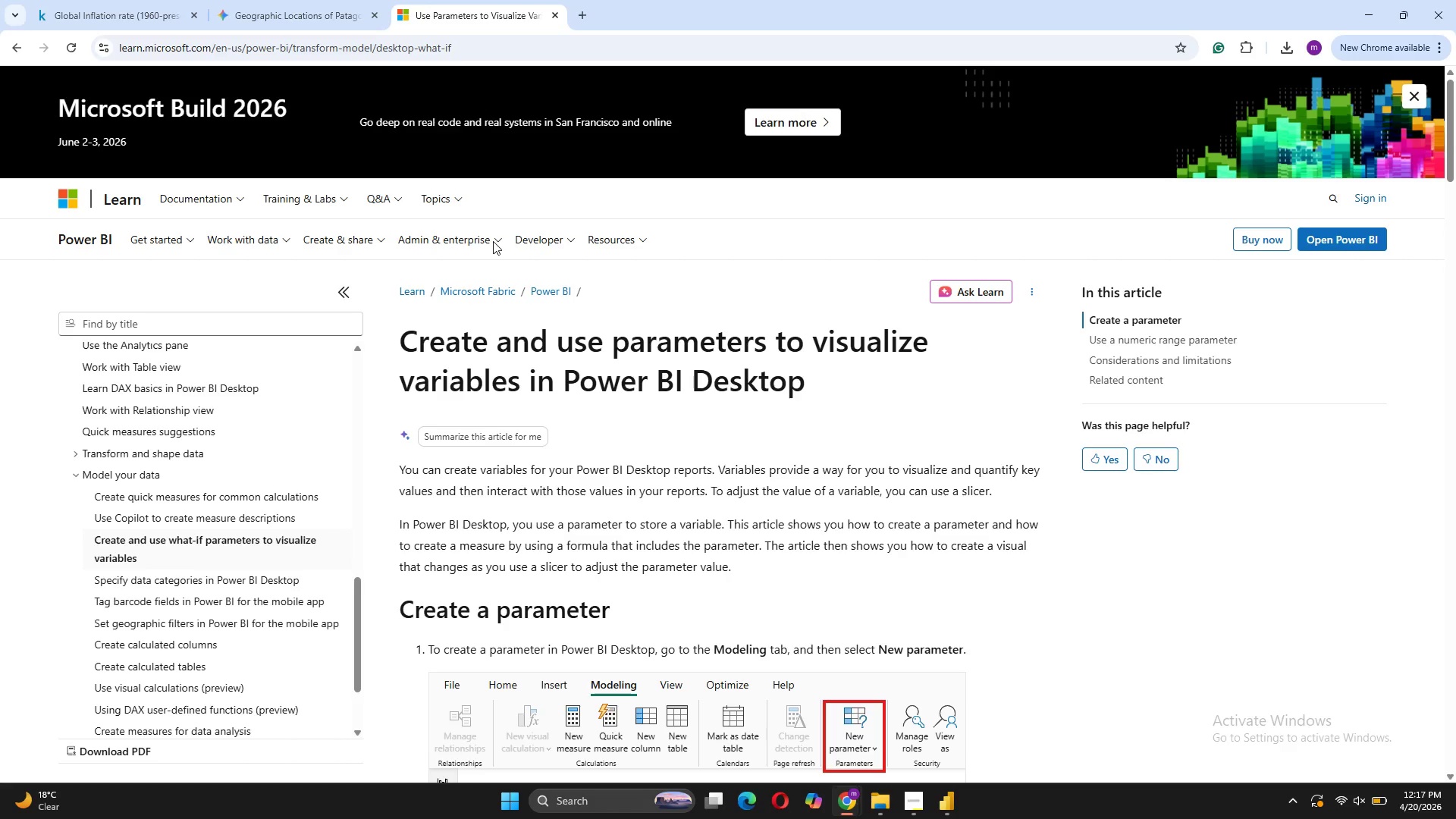 
wait(9.02)
 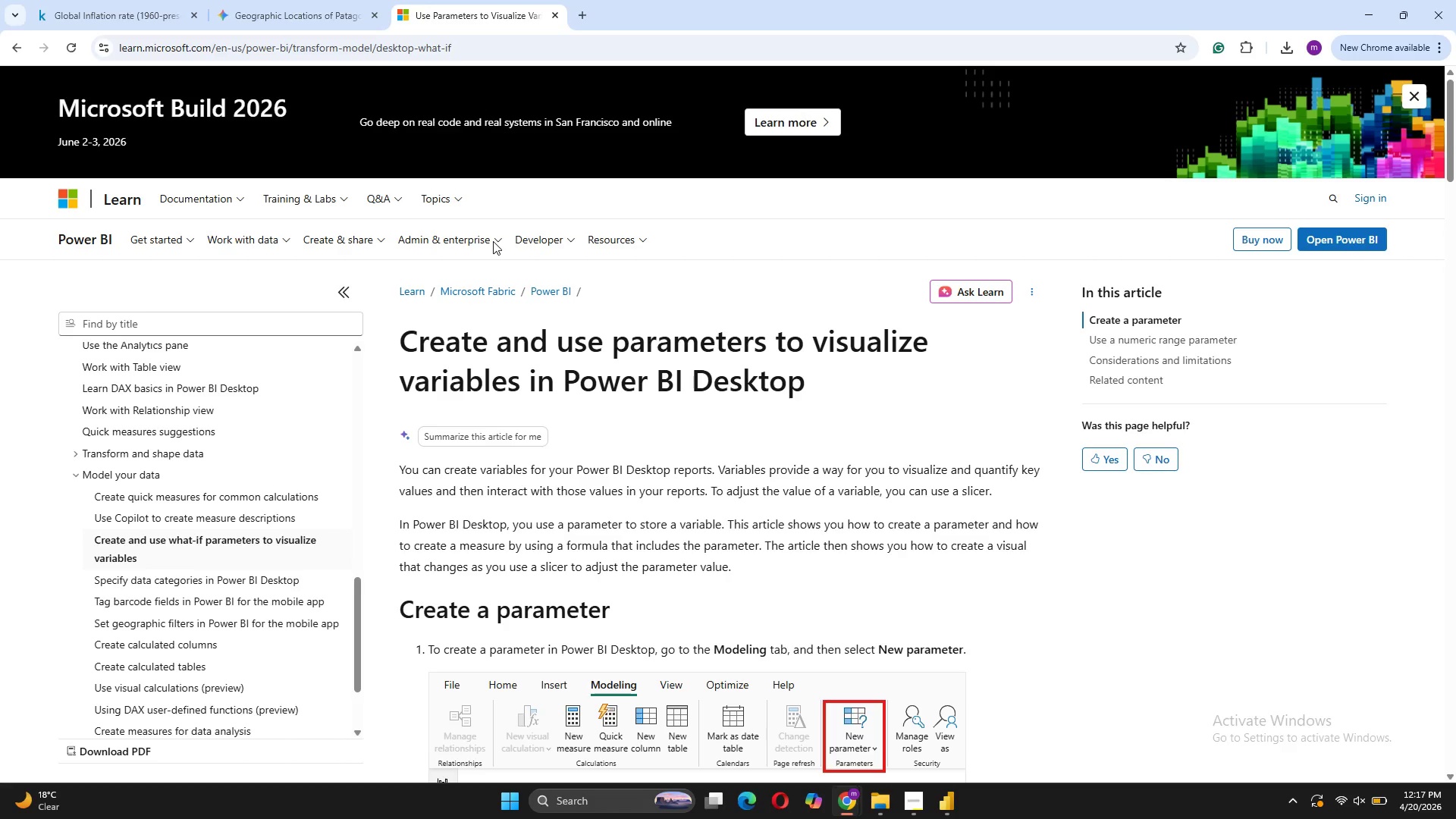 
scroll: coordinate [692, 535], scroll_direction: down, amount: 4.0